 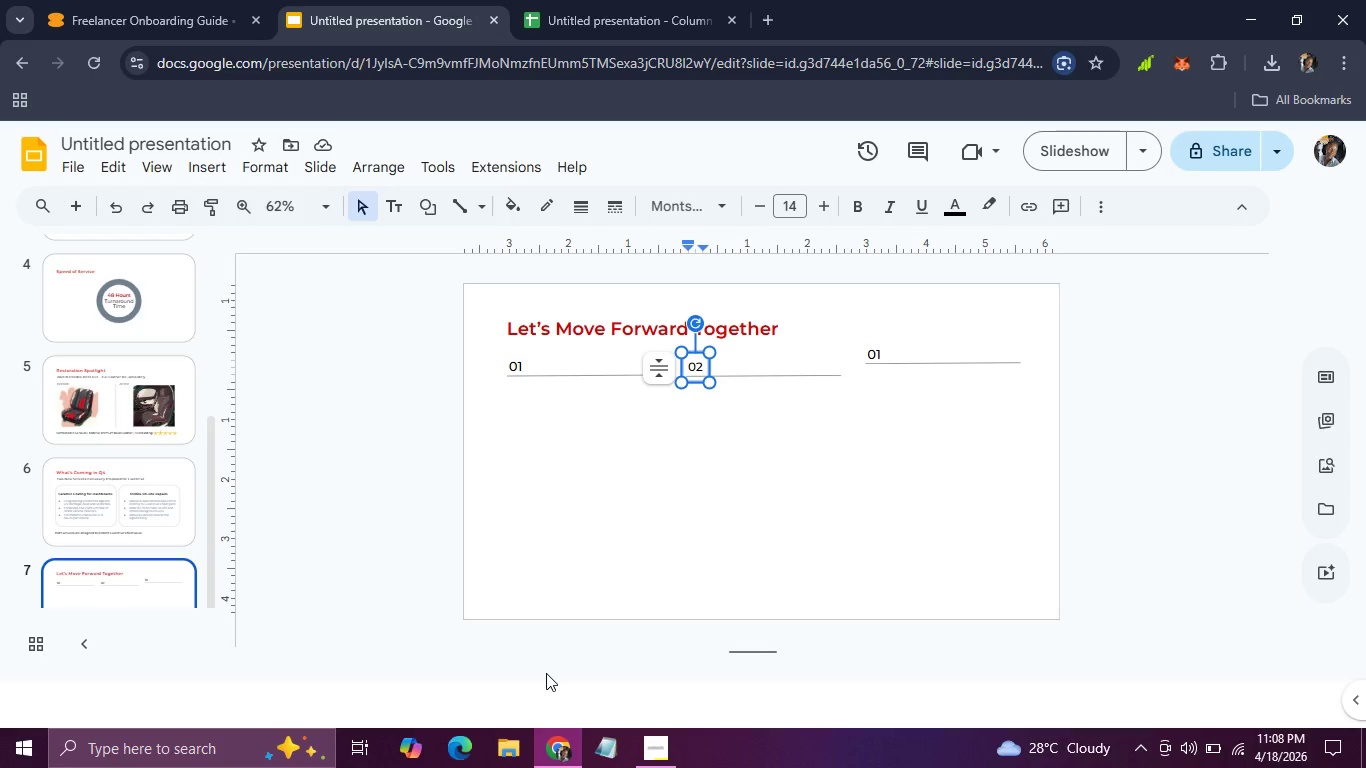 
left_click([946, 361])
 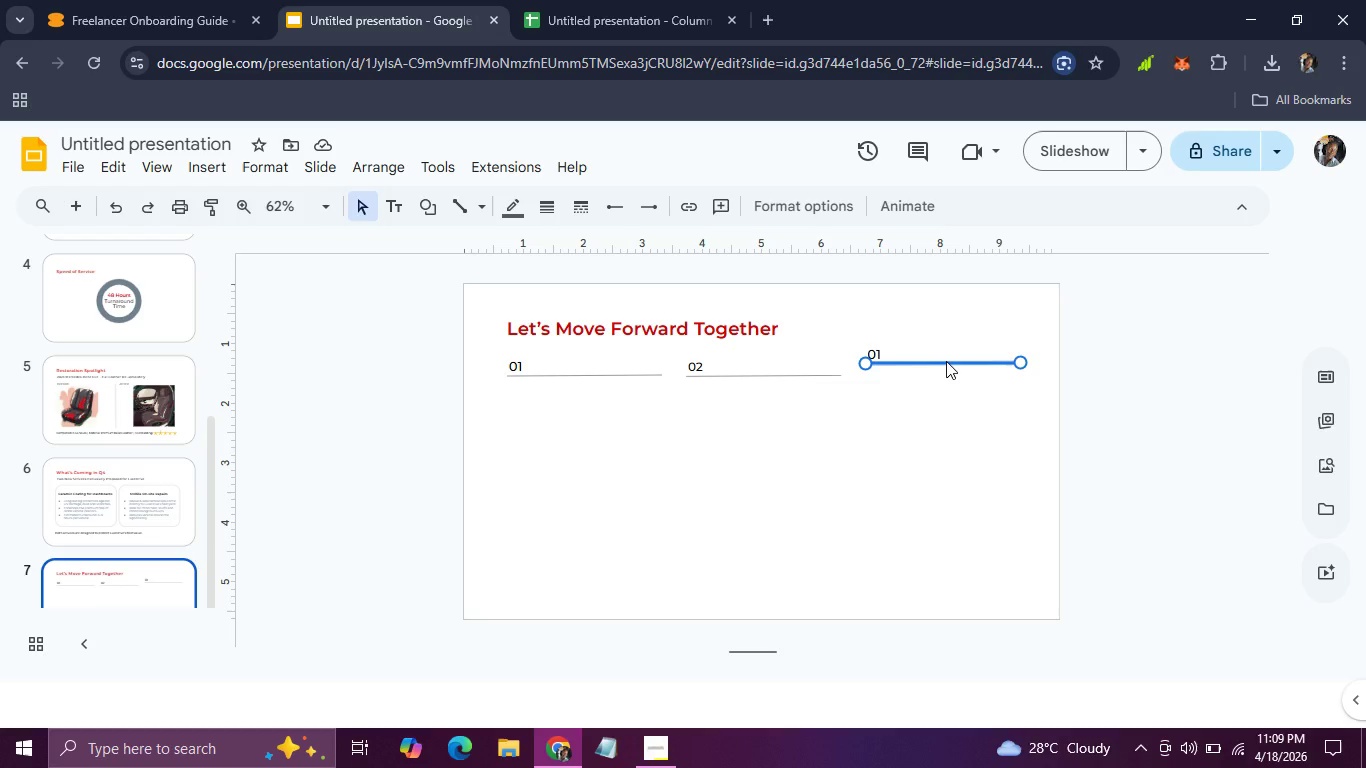 
wait(48.73)
 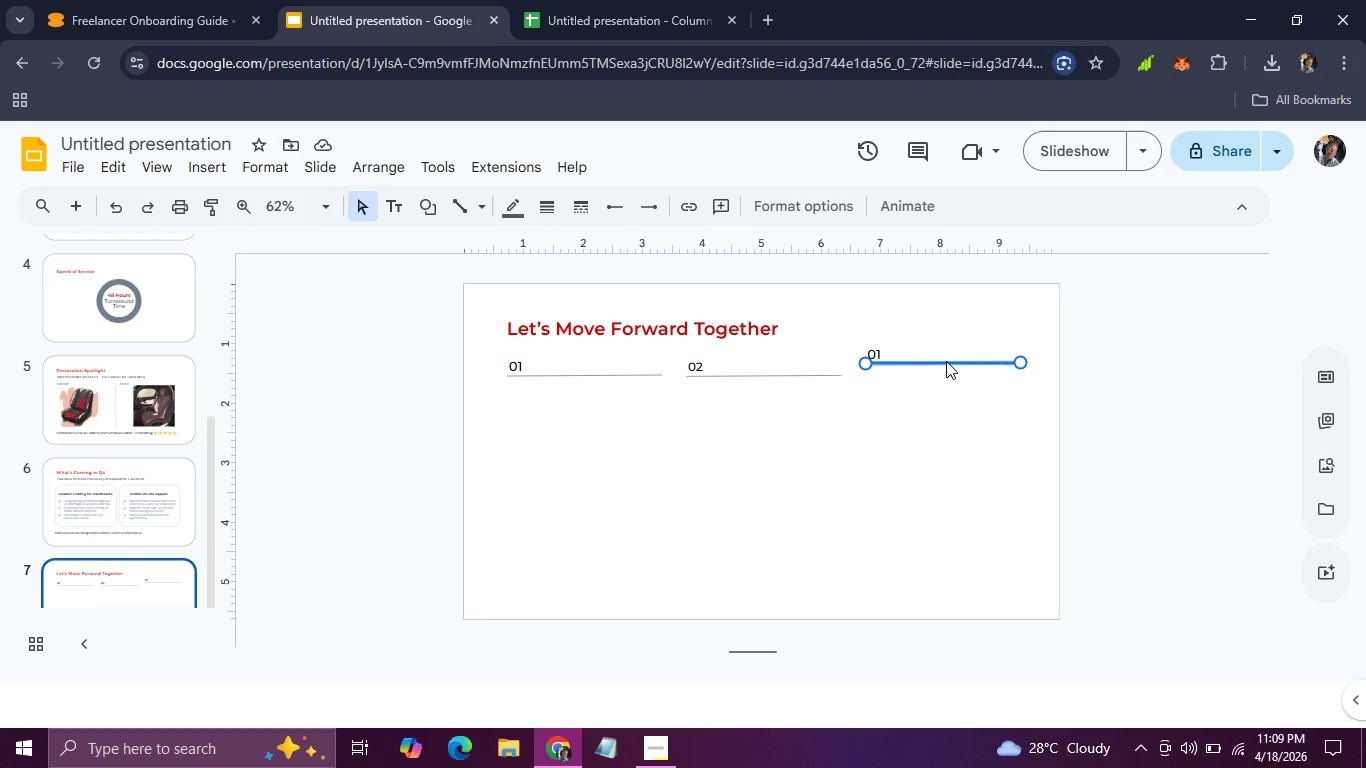 
hold_key(key=ShiftLeft, duration=0.86)
left_click([893, 347])
 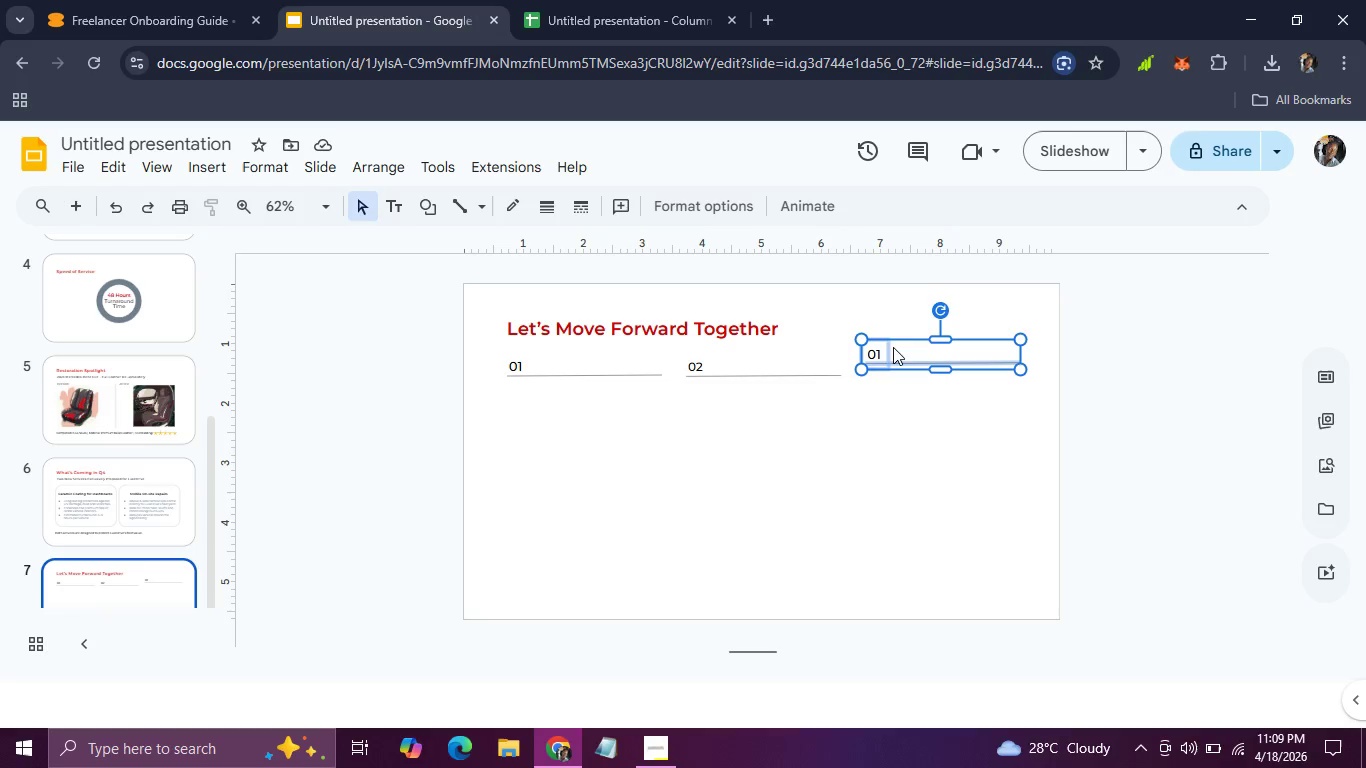 
key(ArrowDown)
 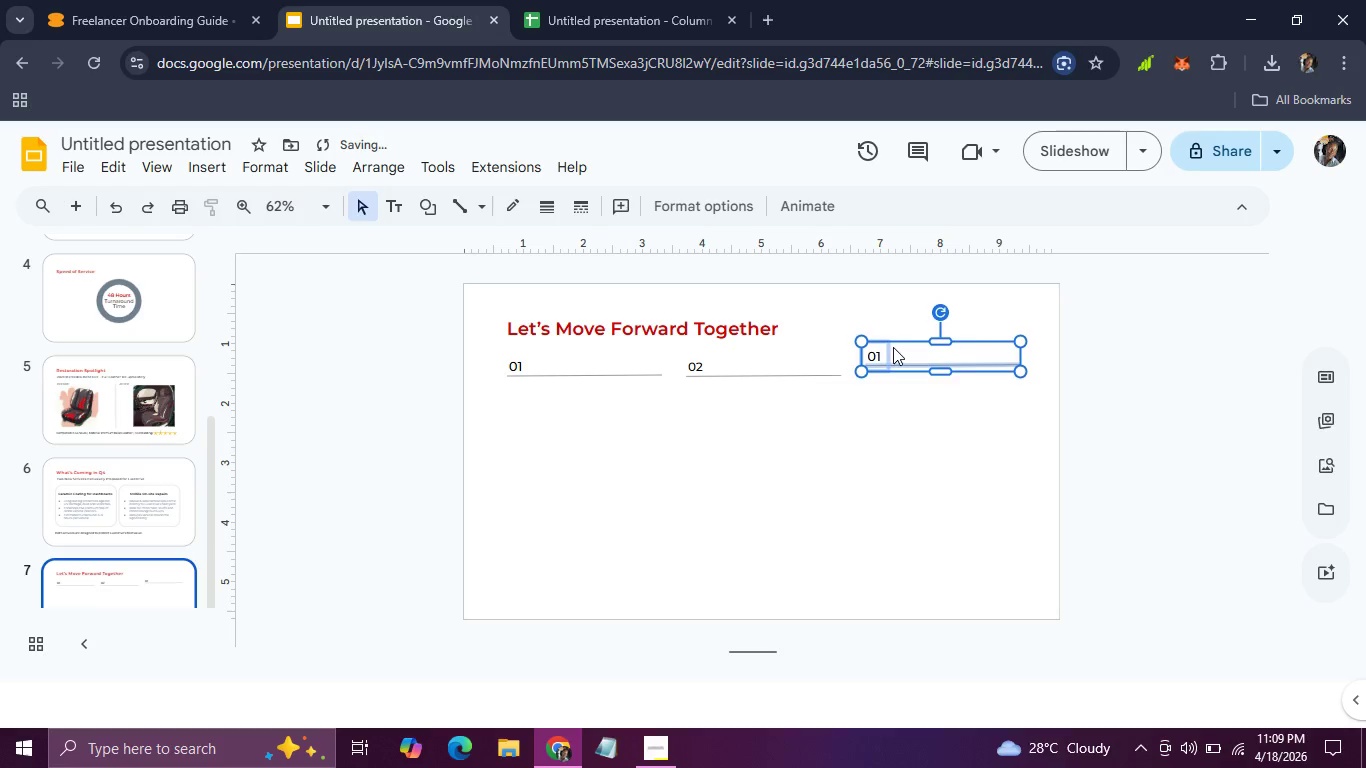 
key(ArrowDown)
 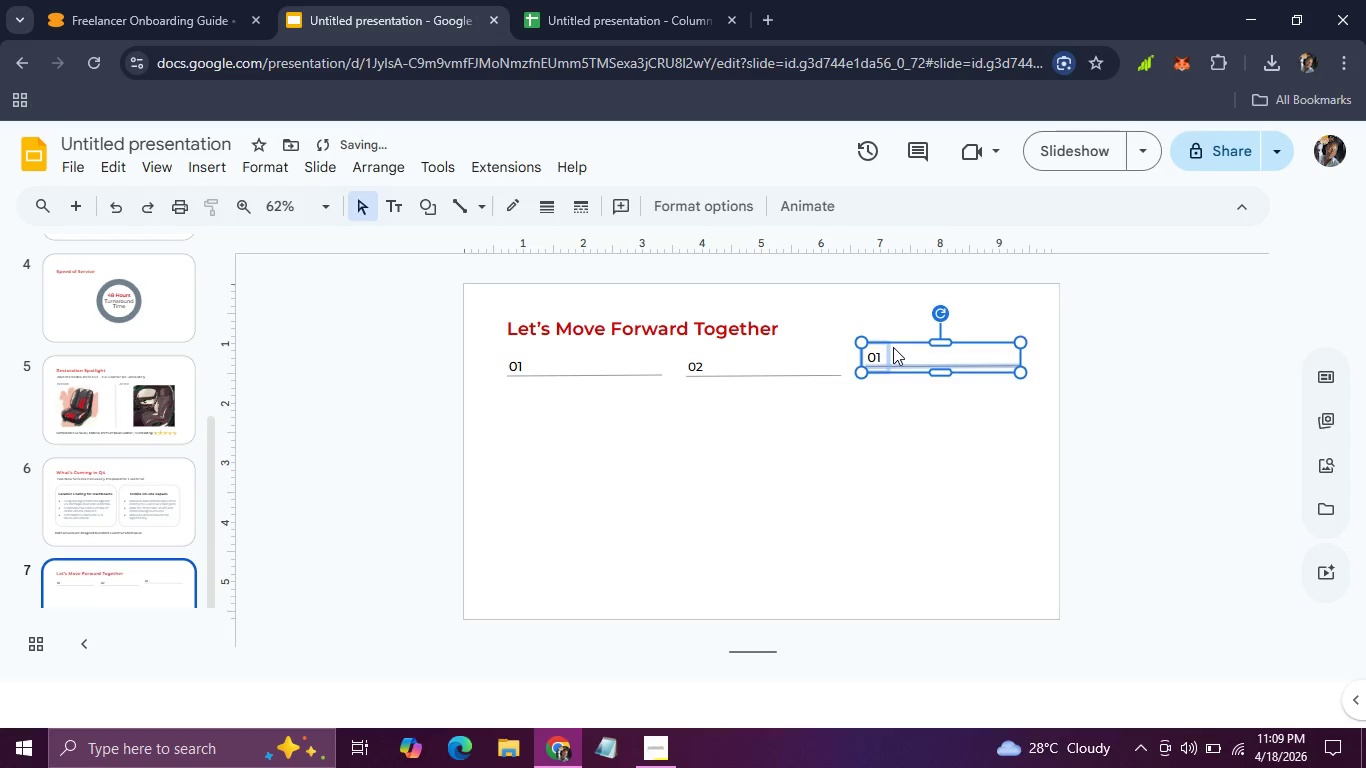 
key(ArrowDown)
 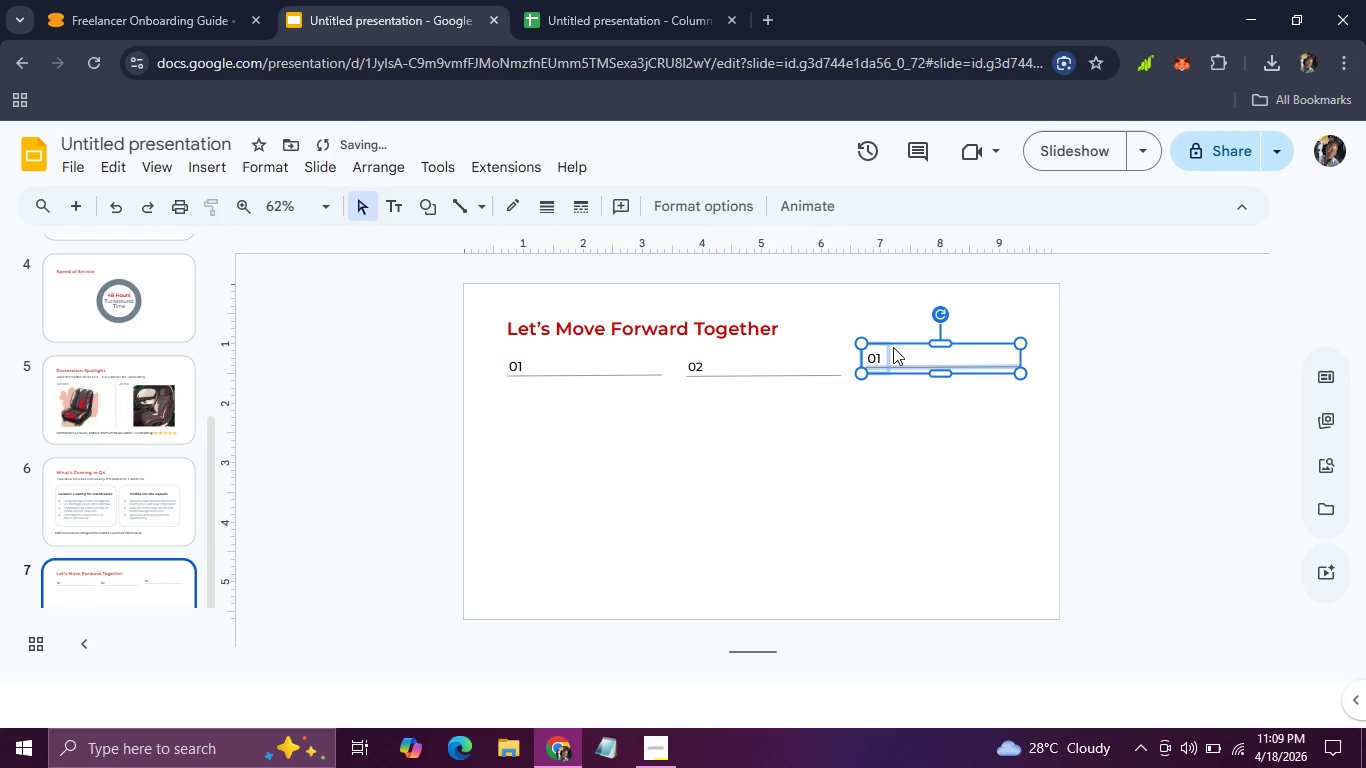 
key(ArrowDown)
 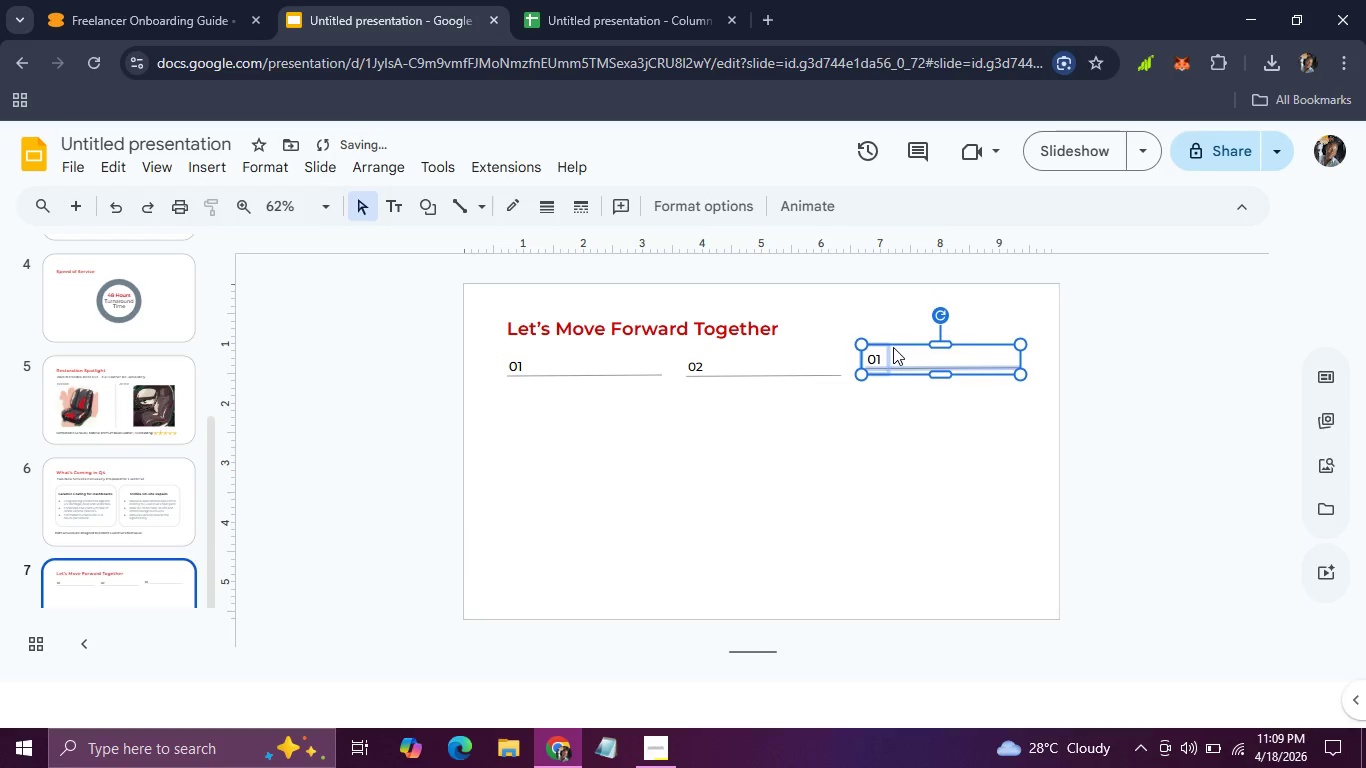 
key(ArrowDown)
 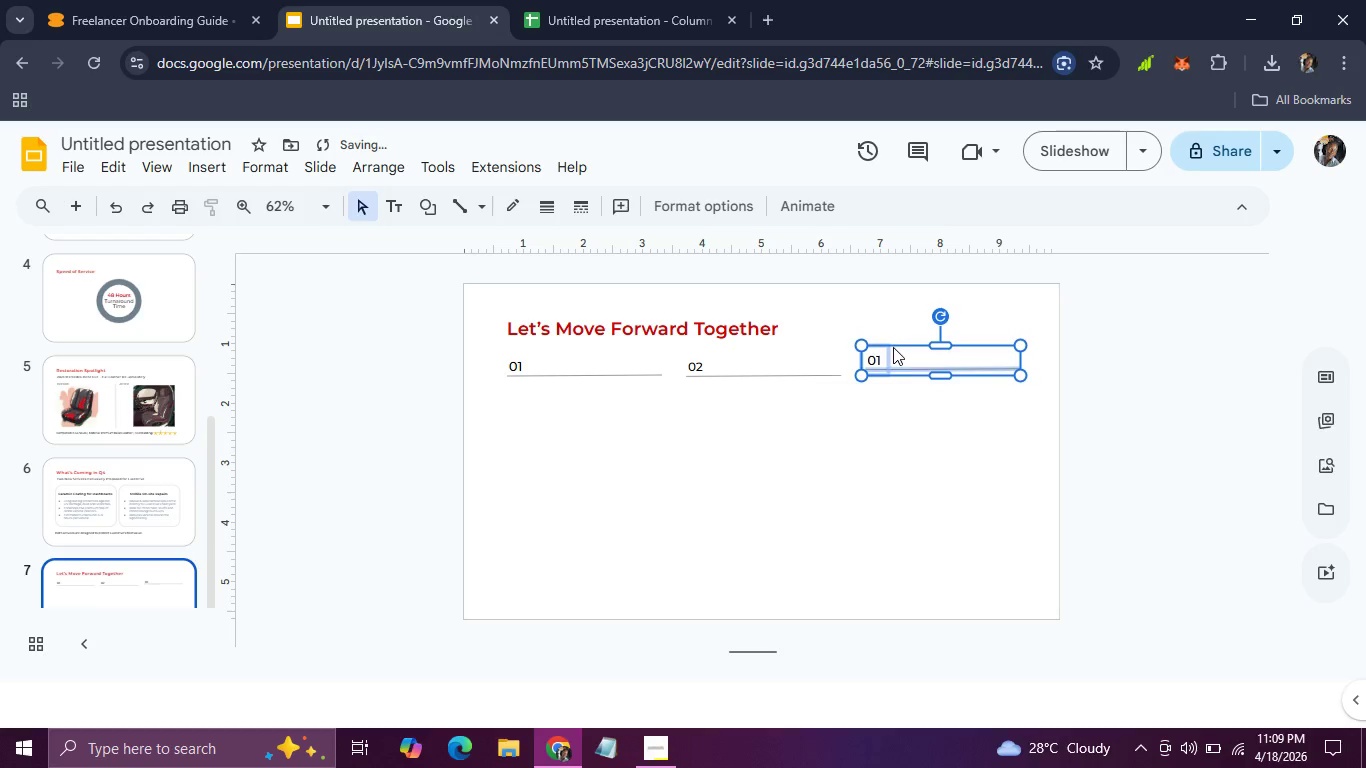 
key(ArrowDown)
 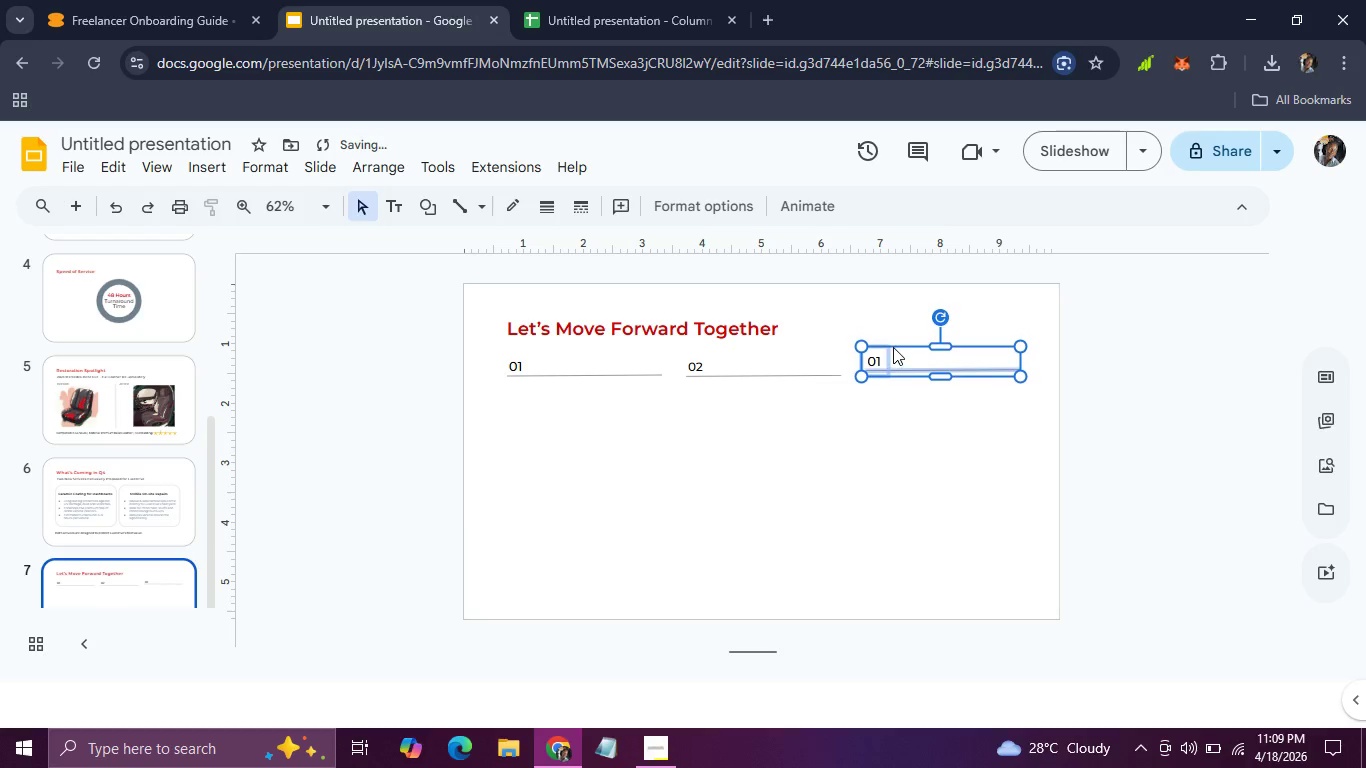 
key(ArrowDown)
 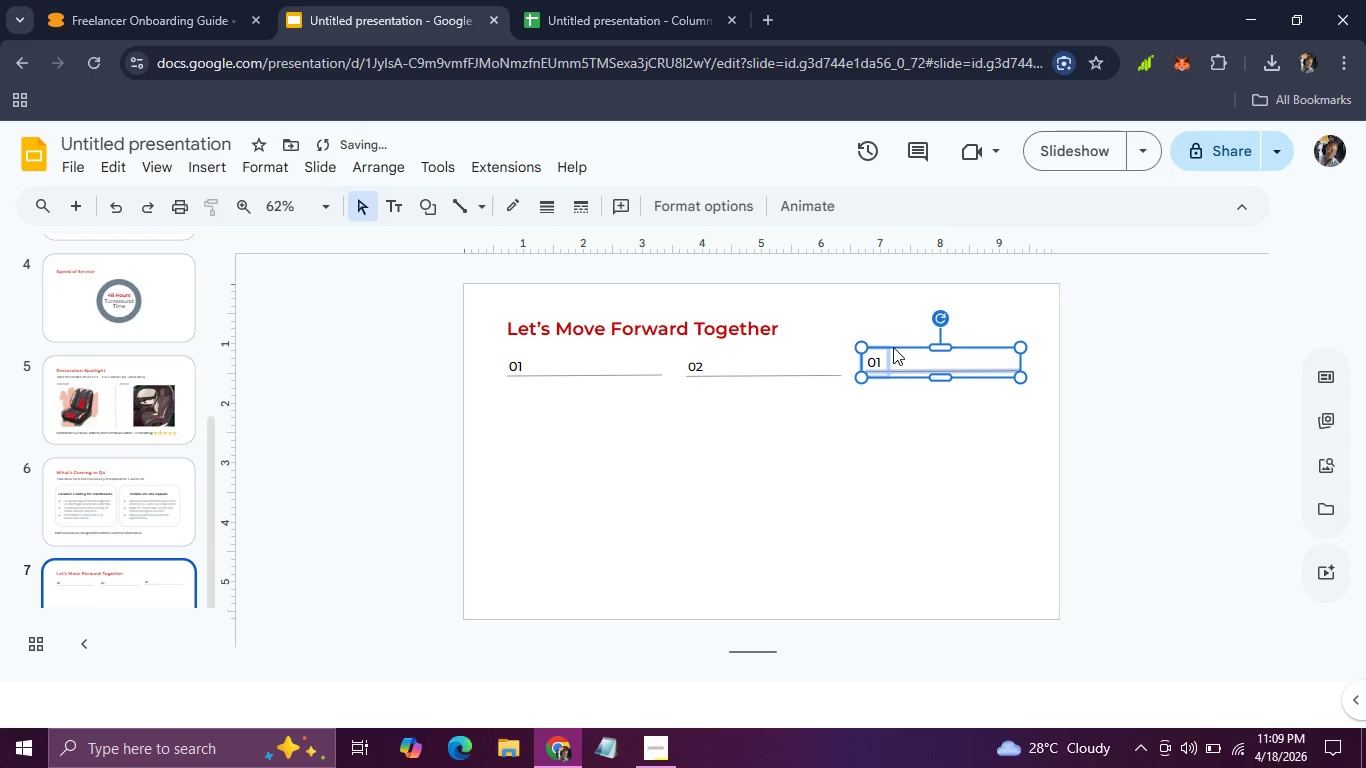 
key(ArrowDown)
 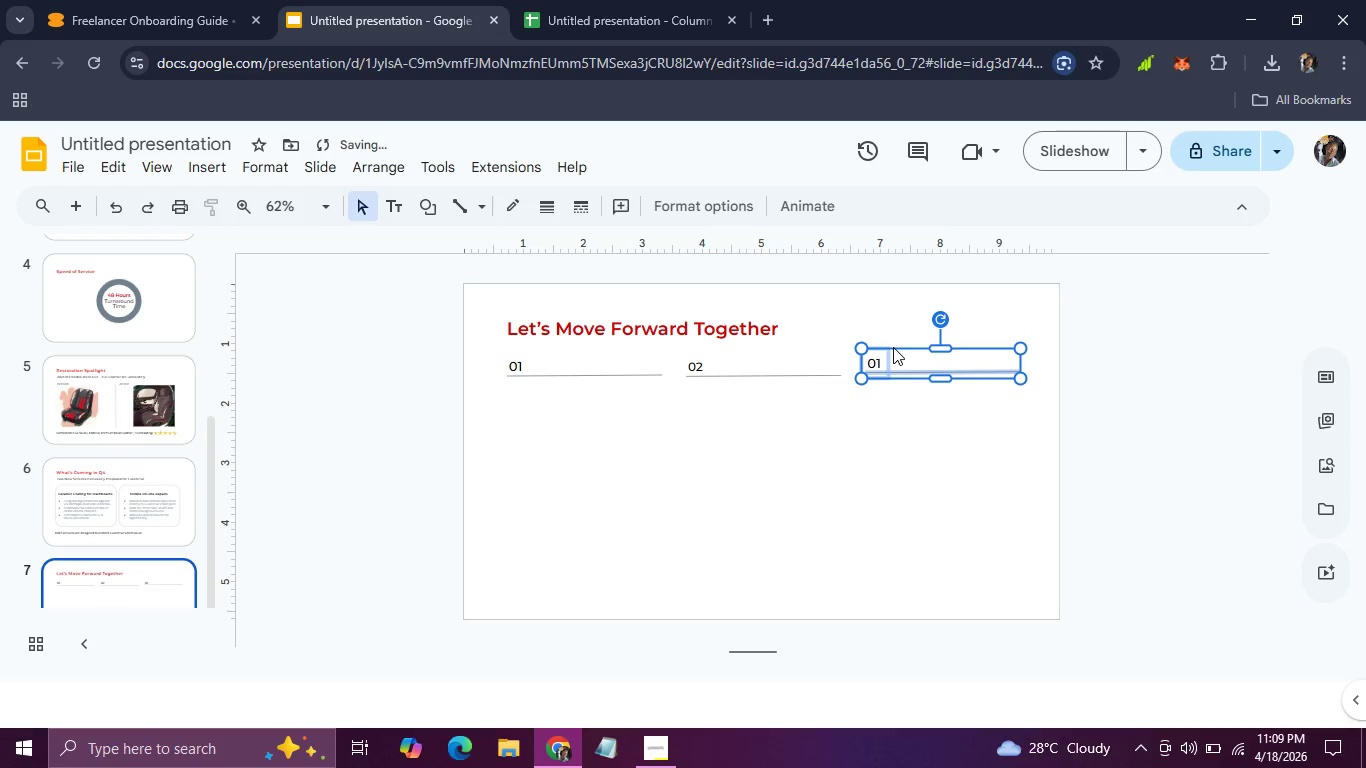 
key(ArrowDown)
 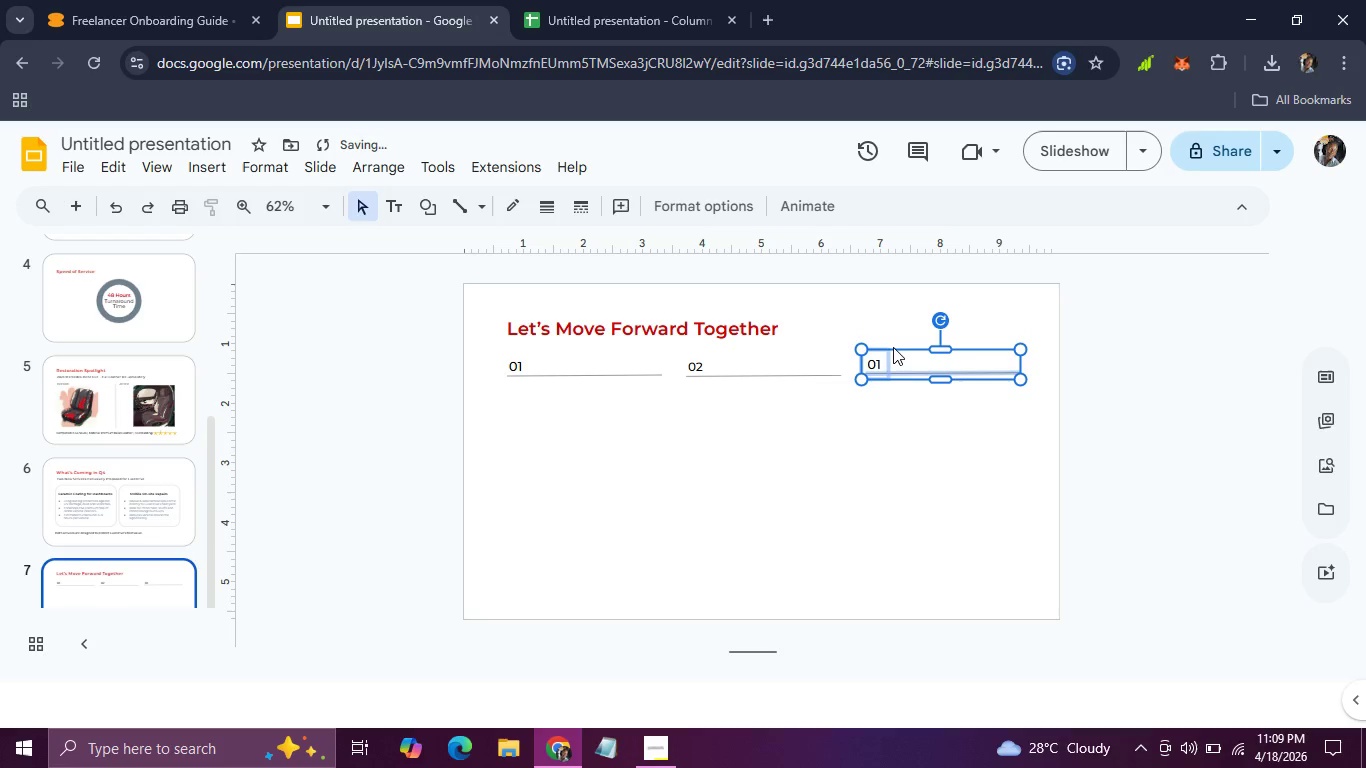 
key(ArrowDown)
 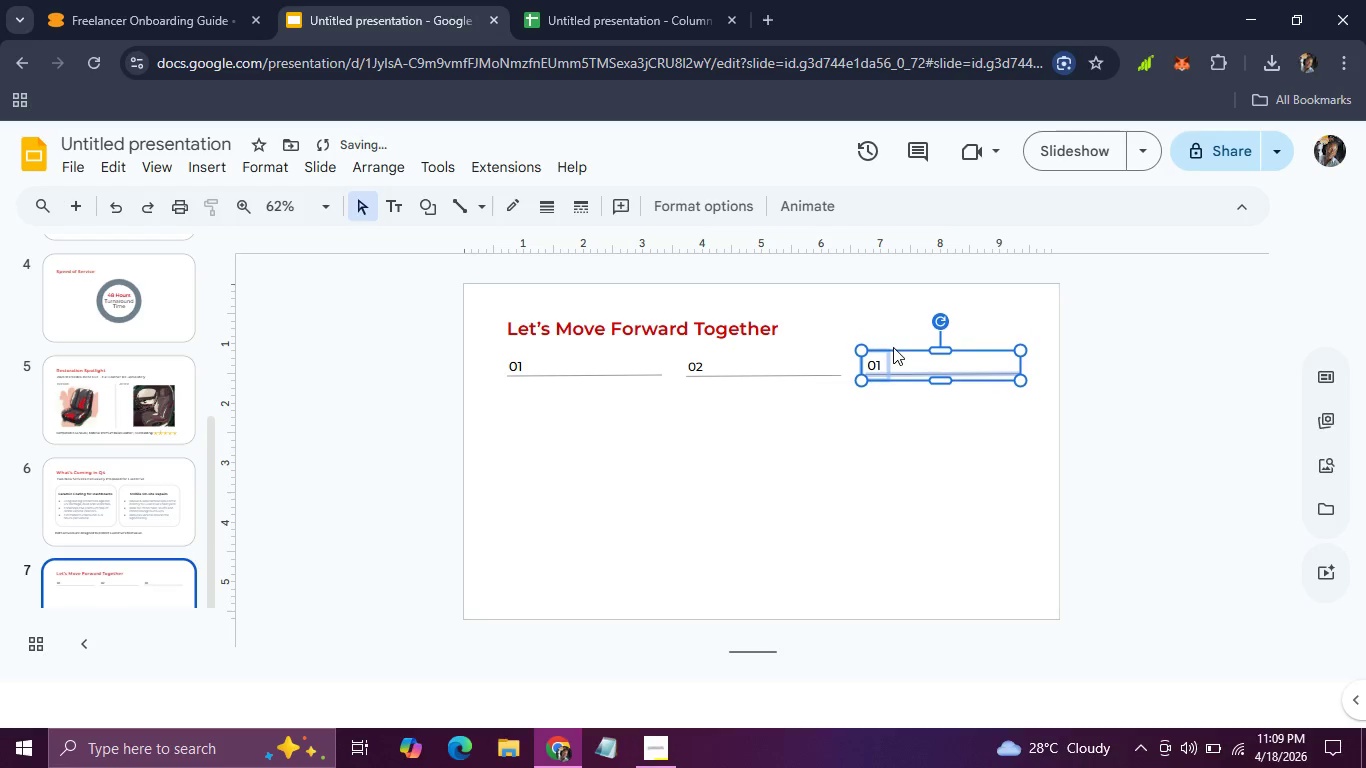 
key(ArrowDown)
 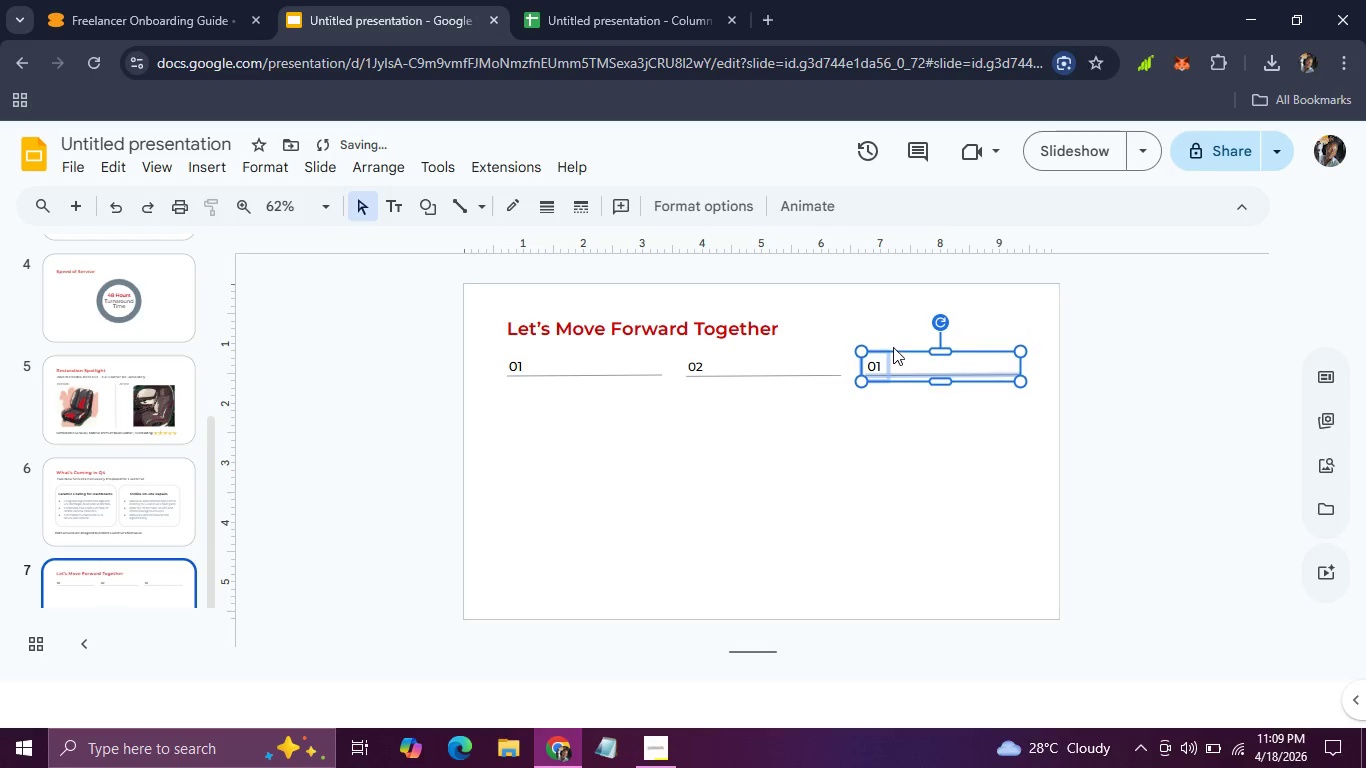 
key(ArrowDown)
 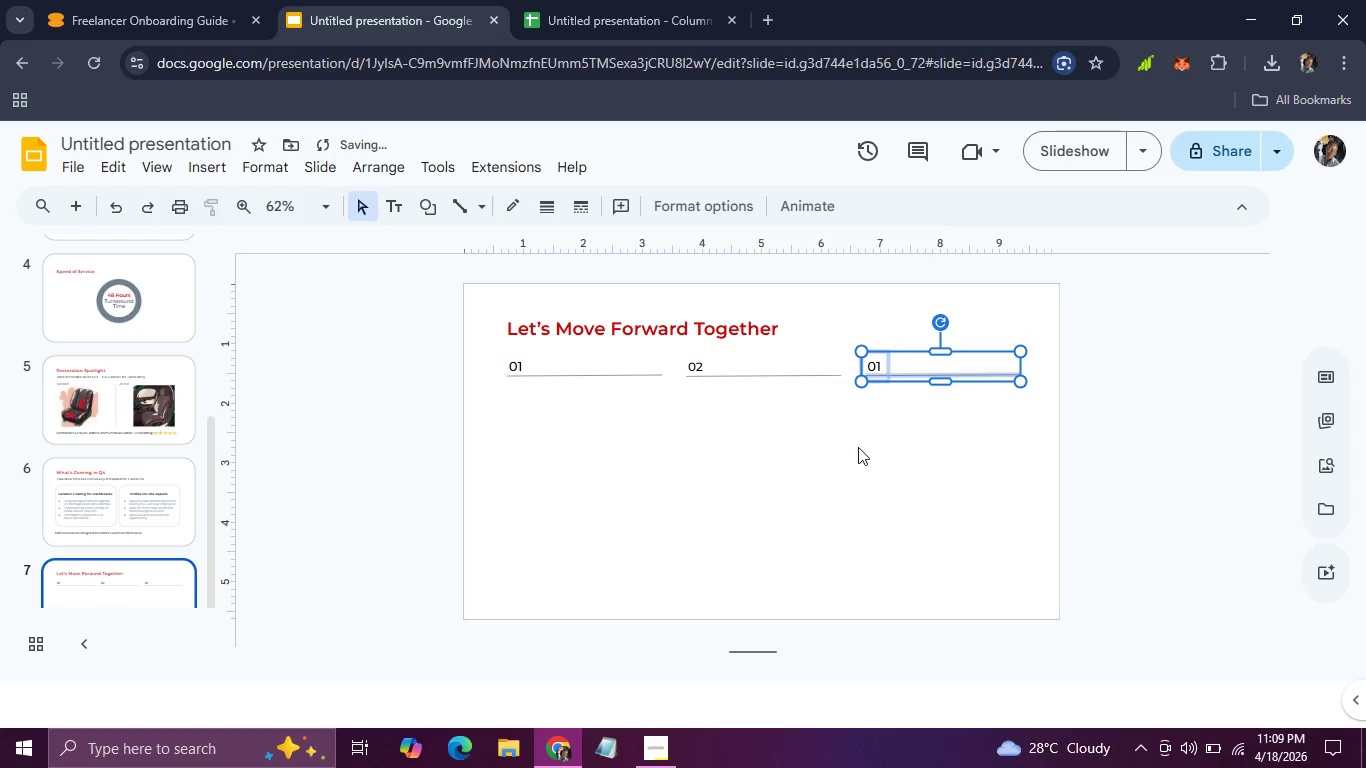 
left_click([860, 460])
 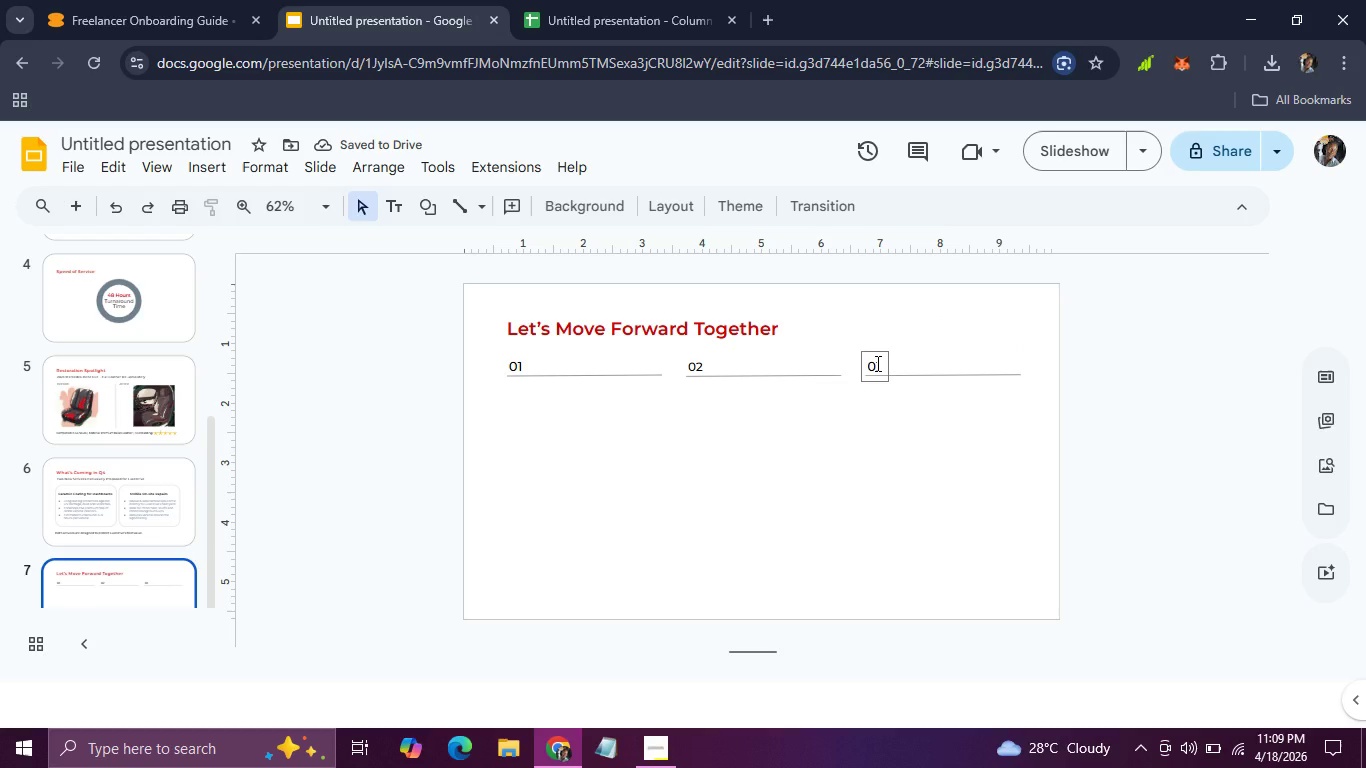 
left_click([876, 363])
 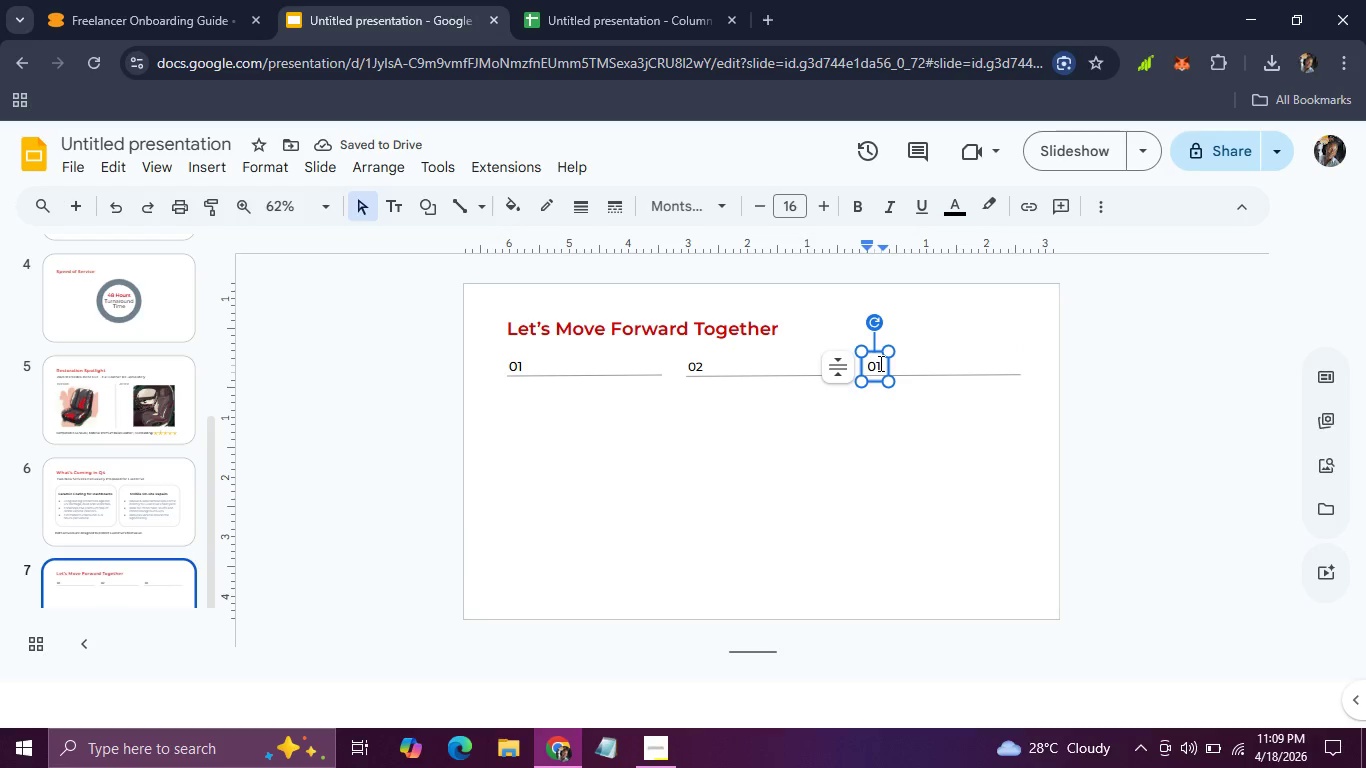 
left_click([879, 363])
 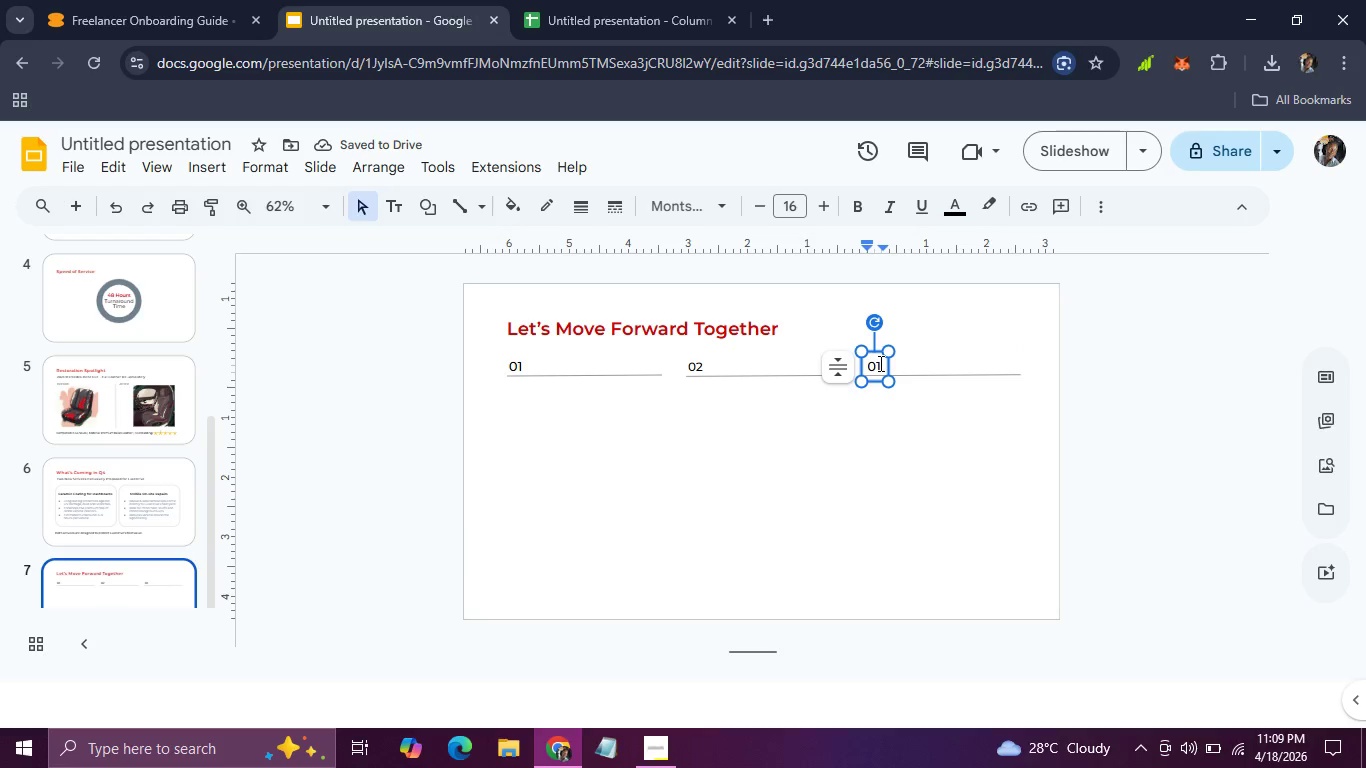 
key(Backspace)
 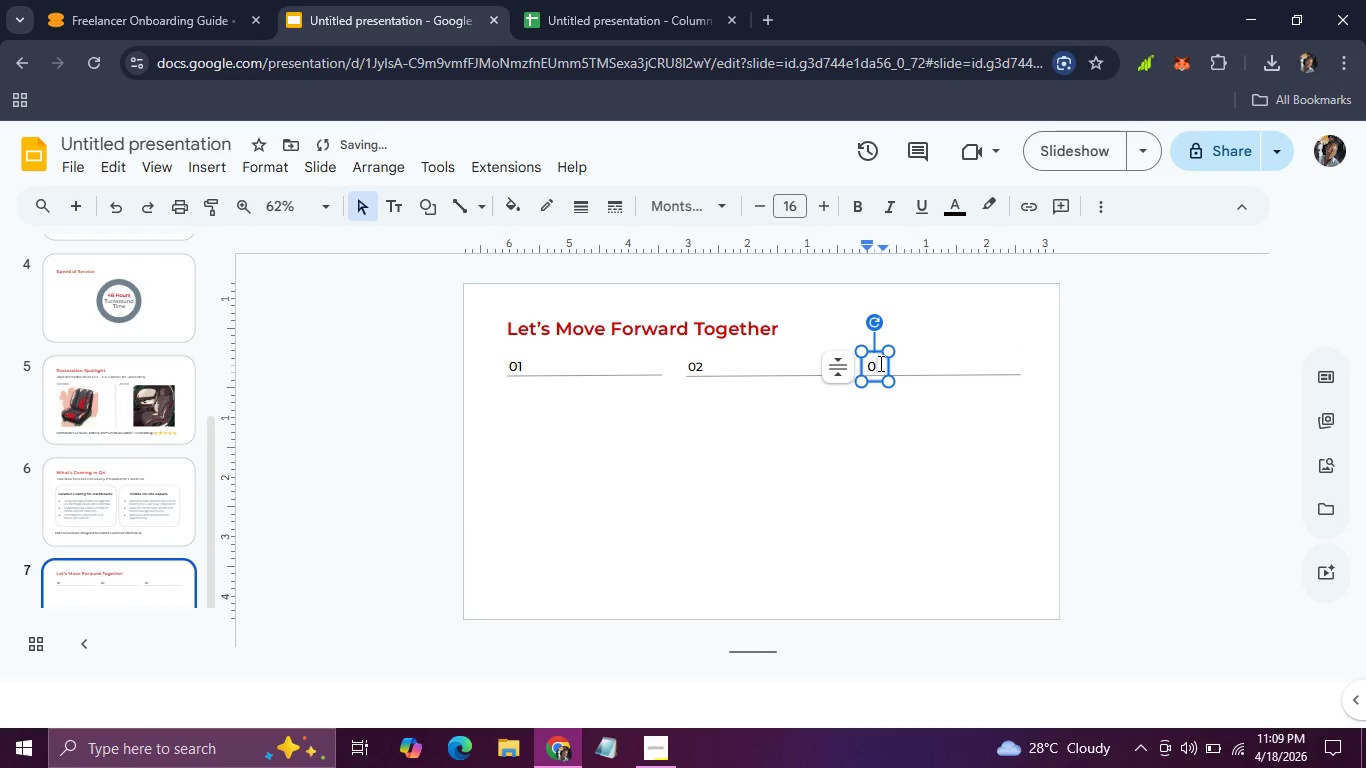 
key(3)
 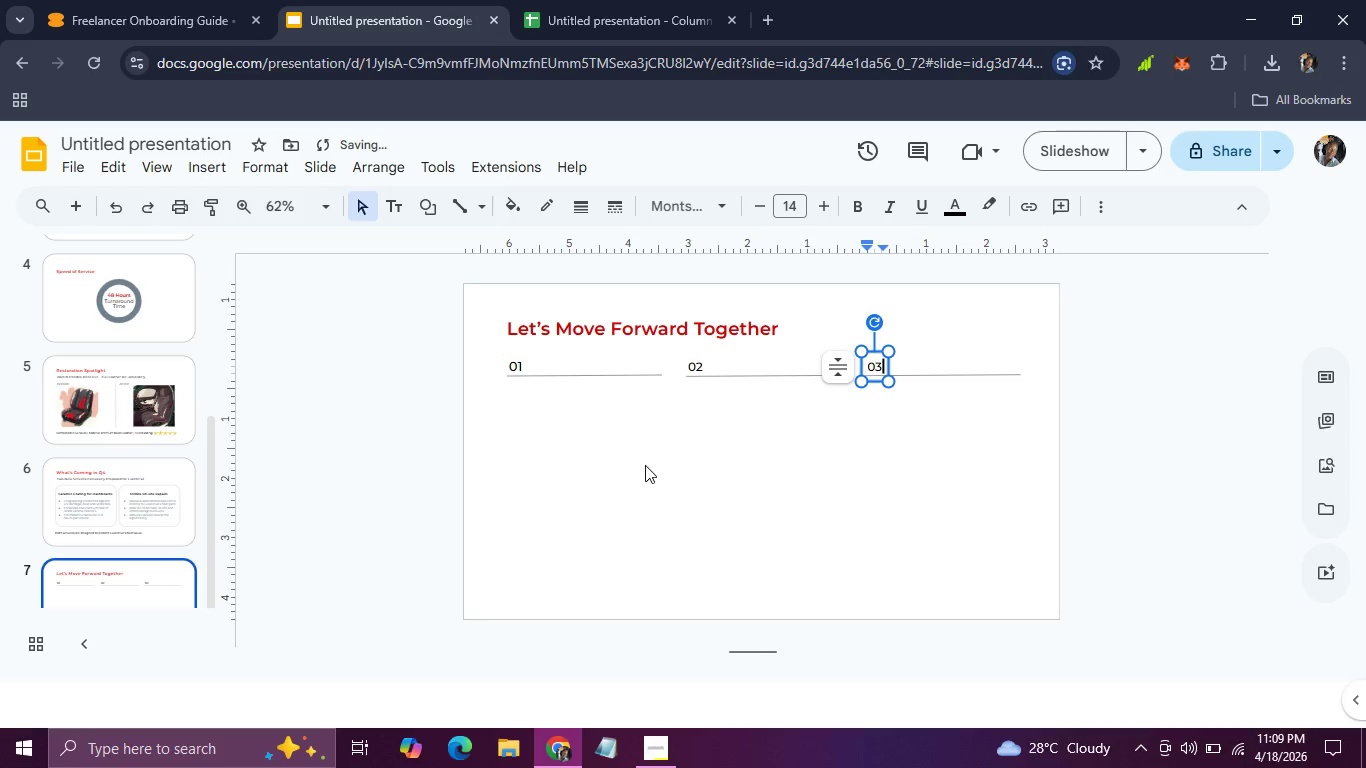 
left_click([645, 465])
 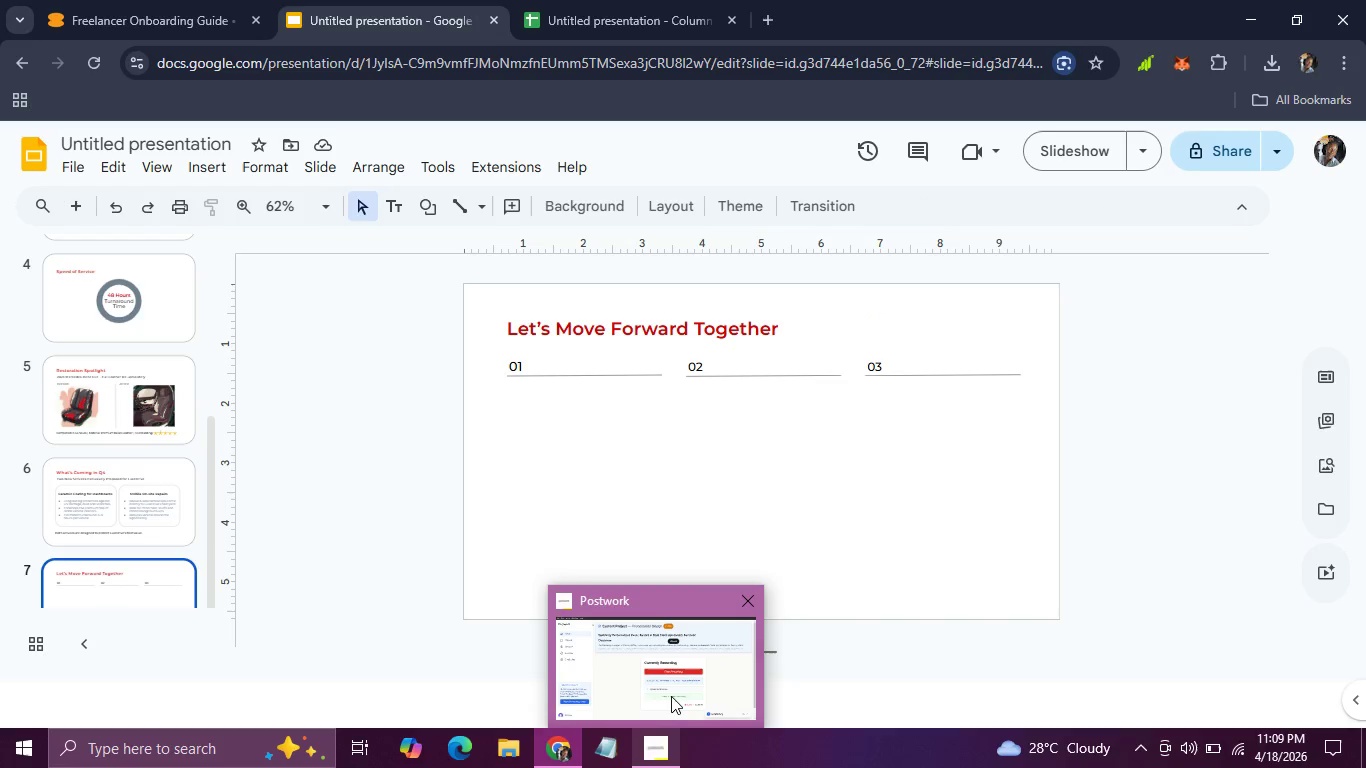 
wait(5.81)
 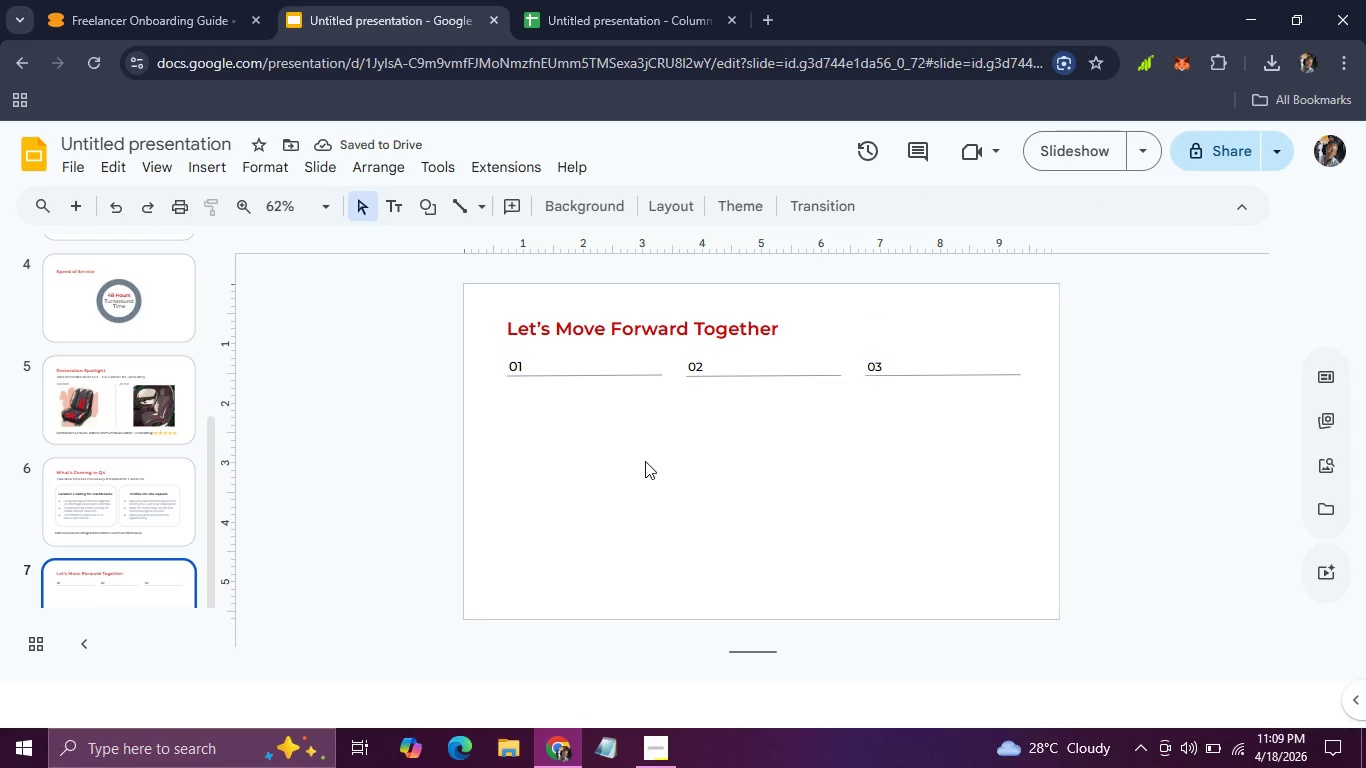 
left_click([671, 695])